 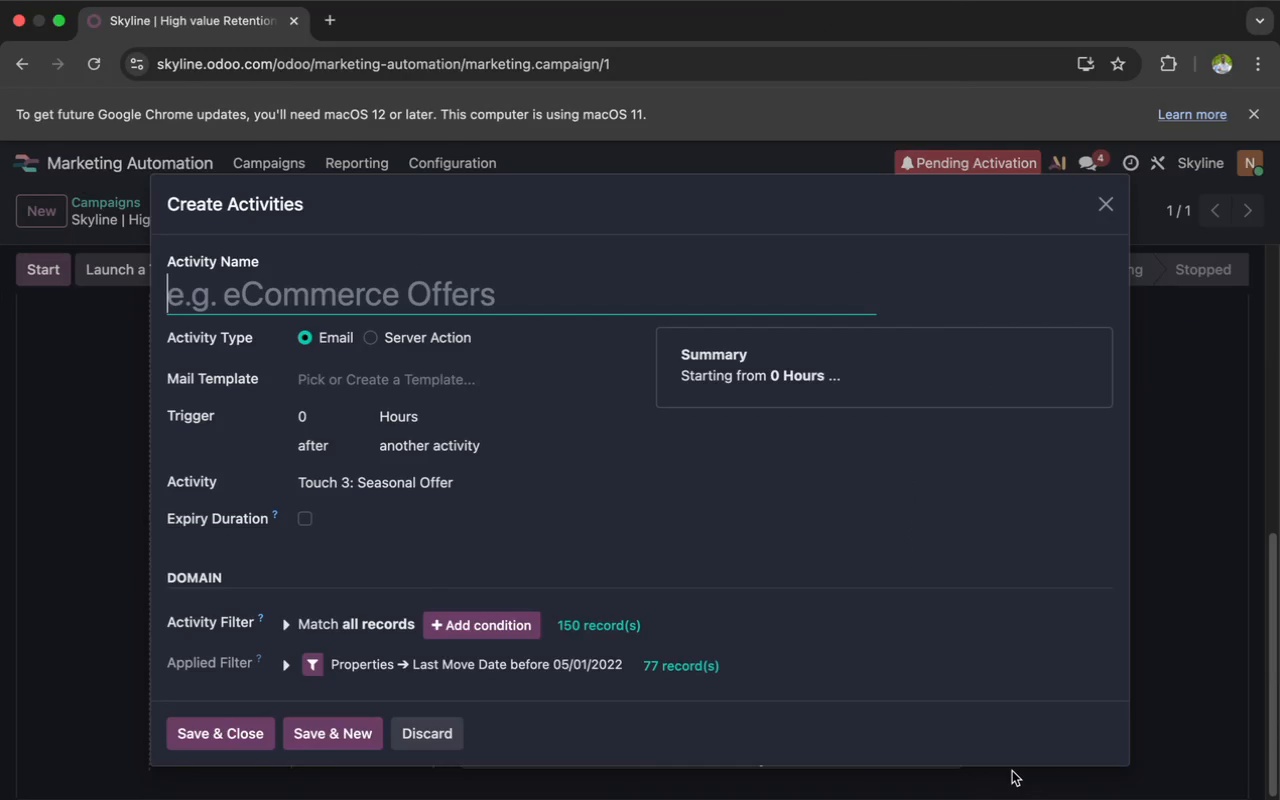 
key(Meta+V)
 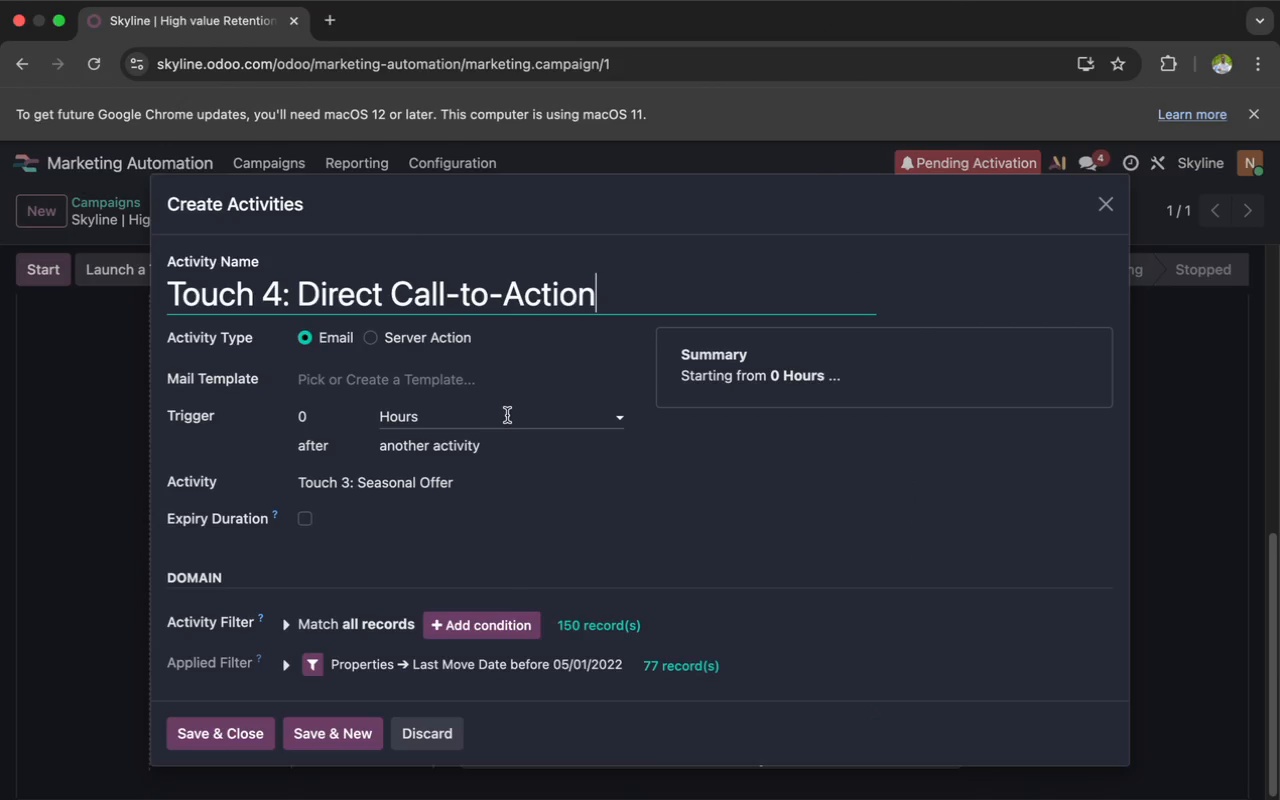 
scroll: coordinate [507, 415], scroll_direction: down, amount: 3.0
 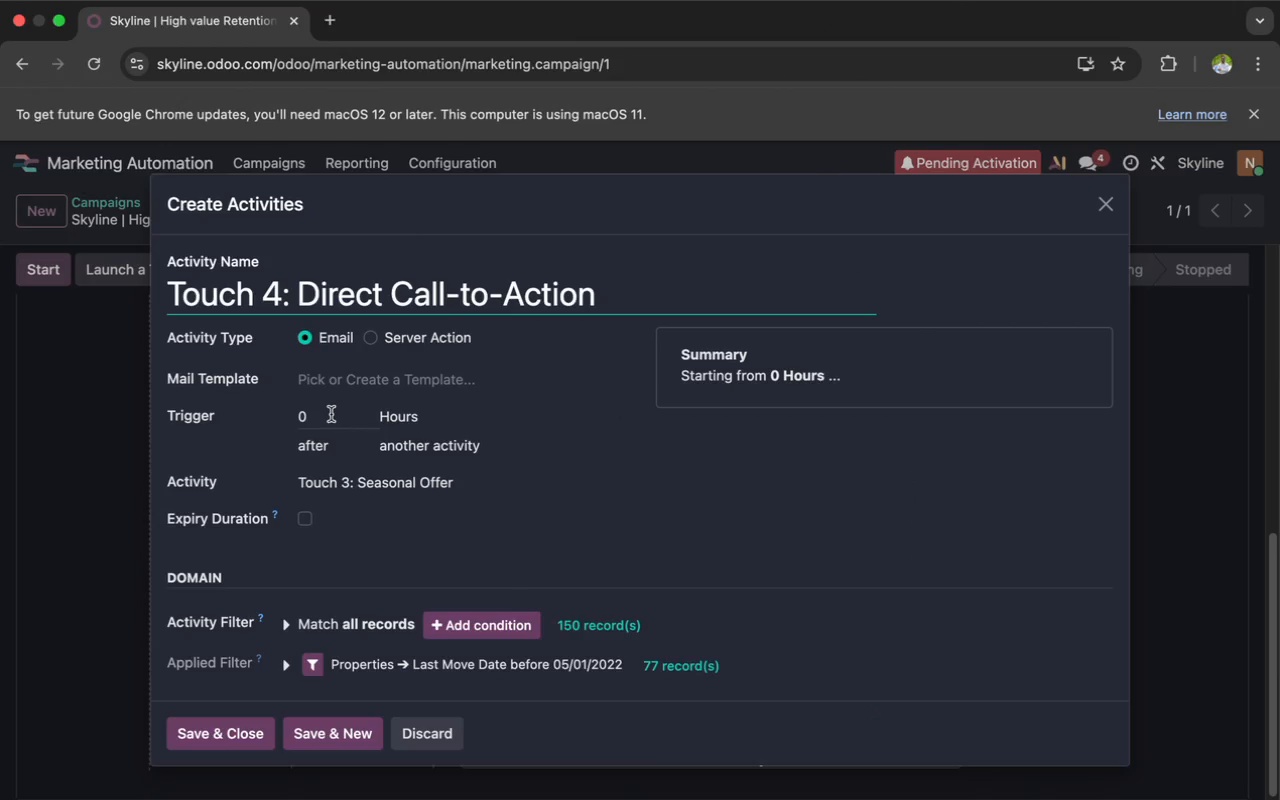 
left_click([332, 417])
 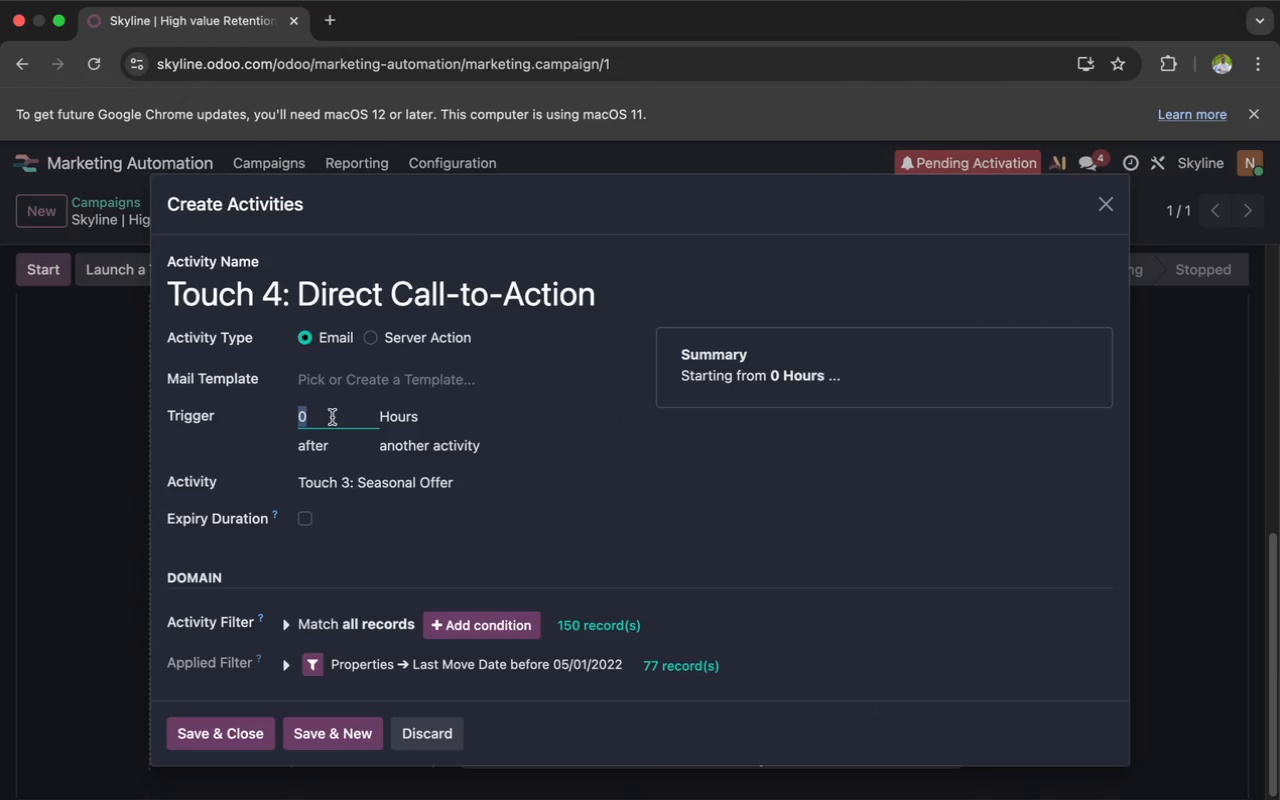 
key(5)
 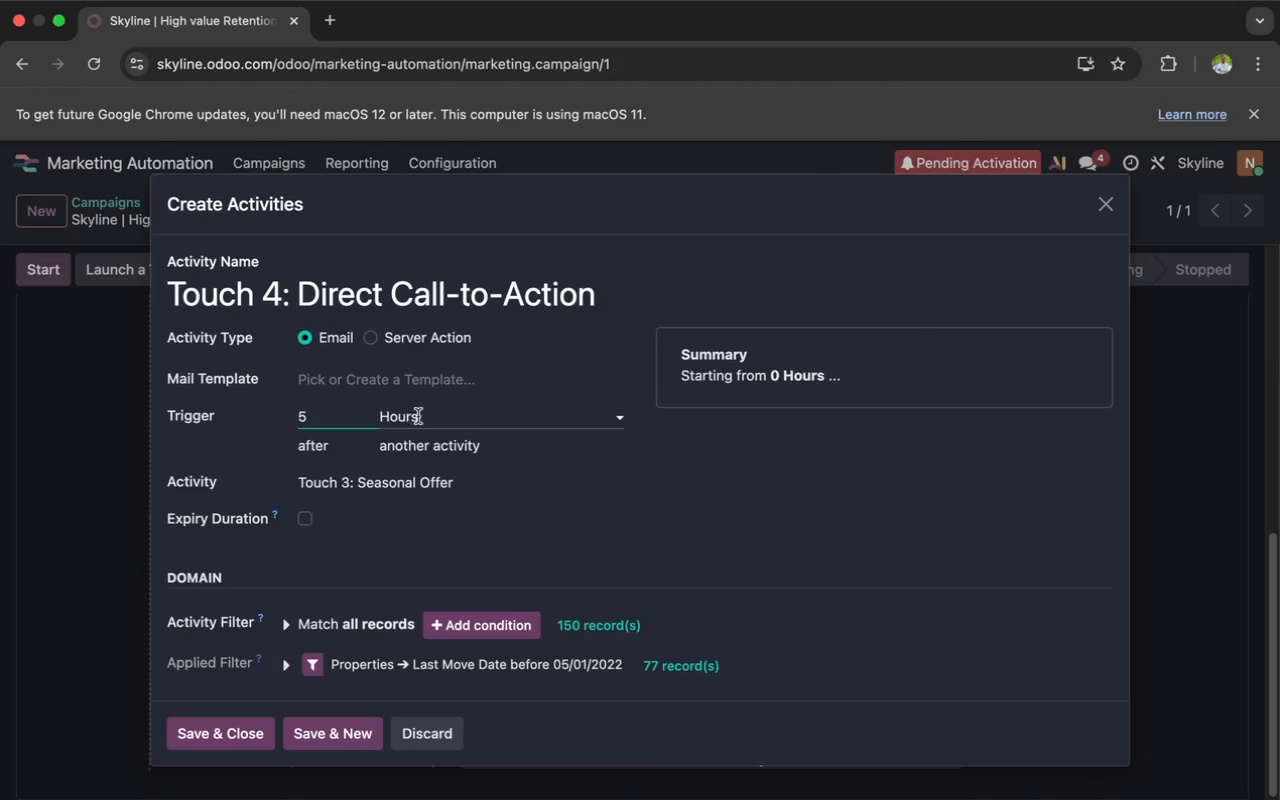 
left_click([419, 417])
 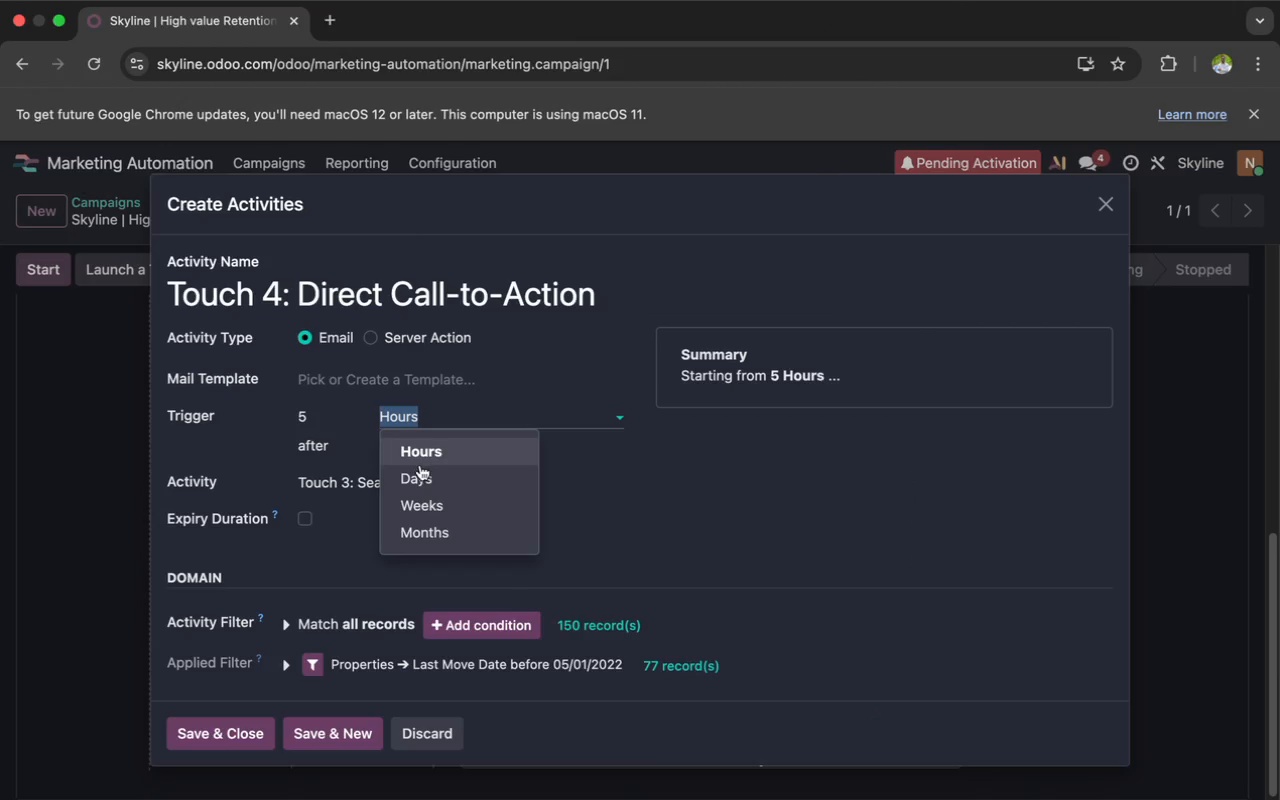 
left_click([421, 470])
 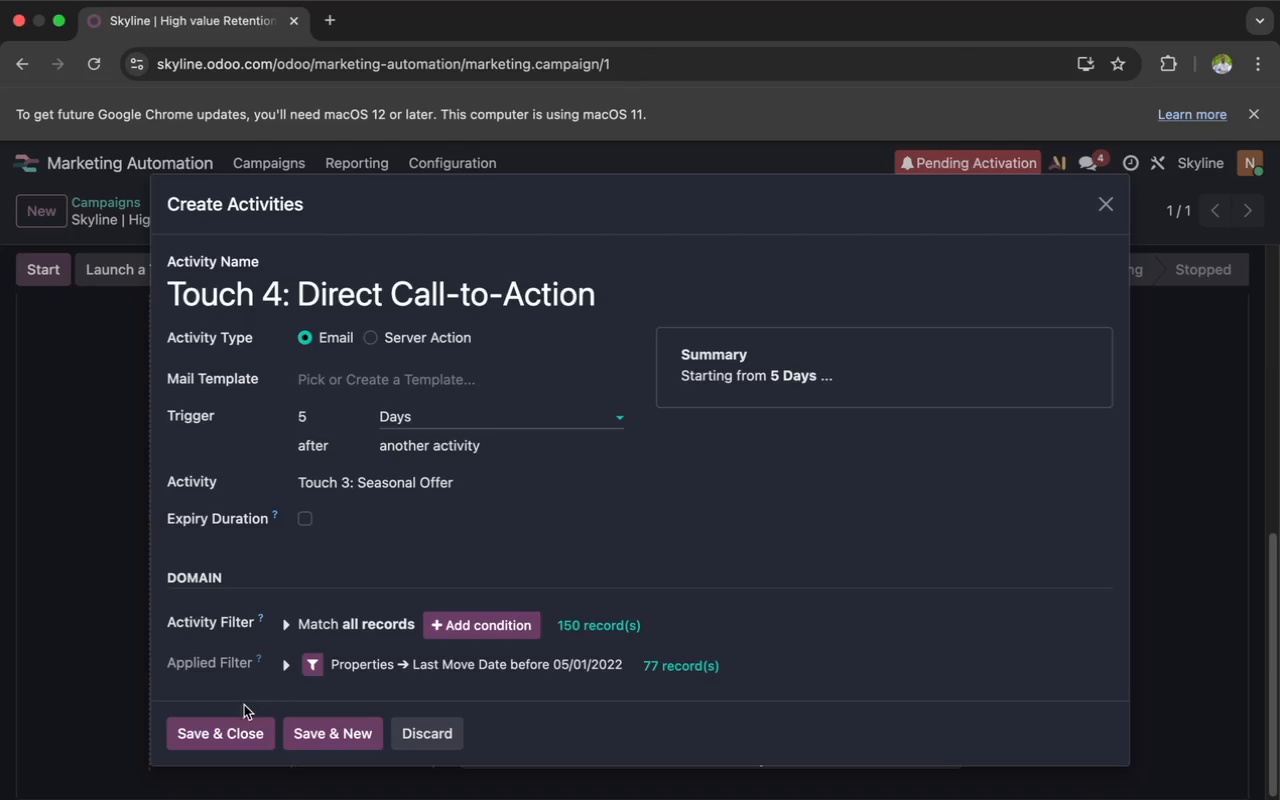 
left_click([225, 729])
 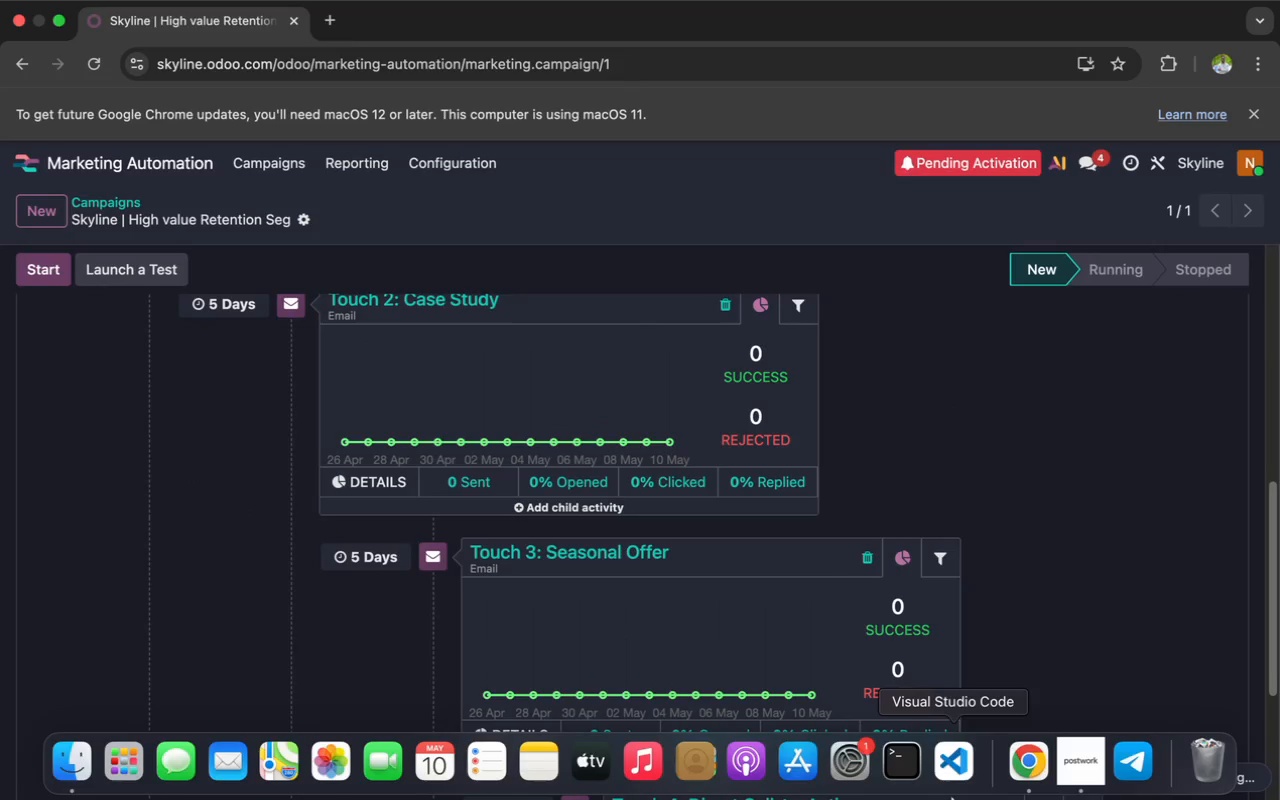 
left_click([1063, 772])